 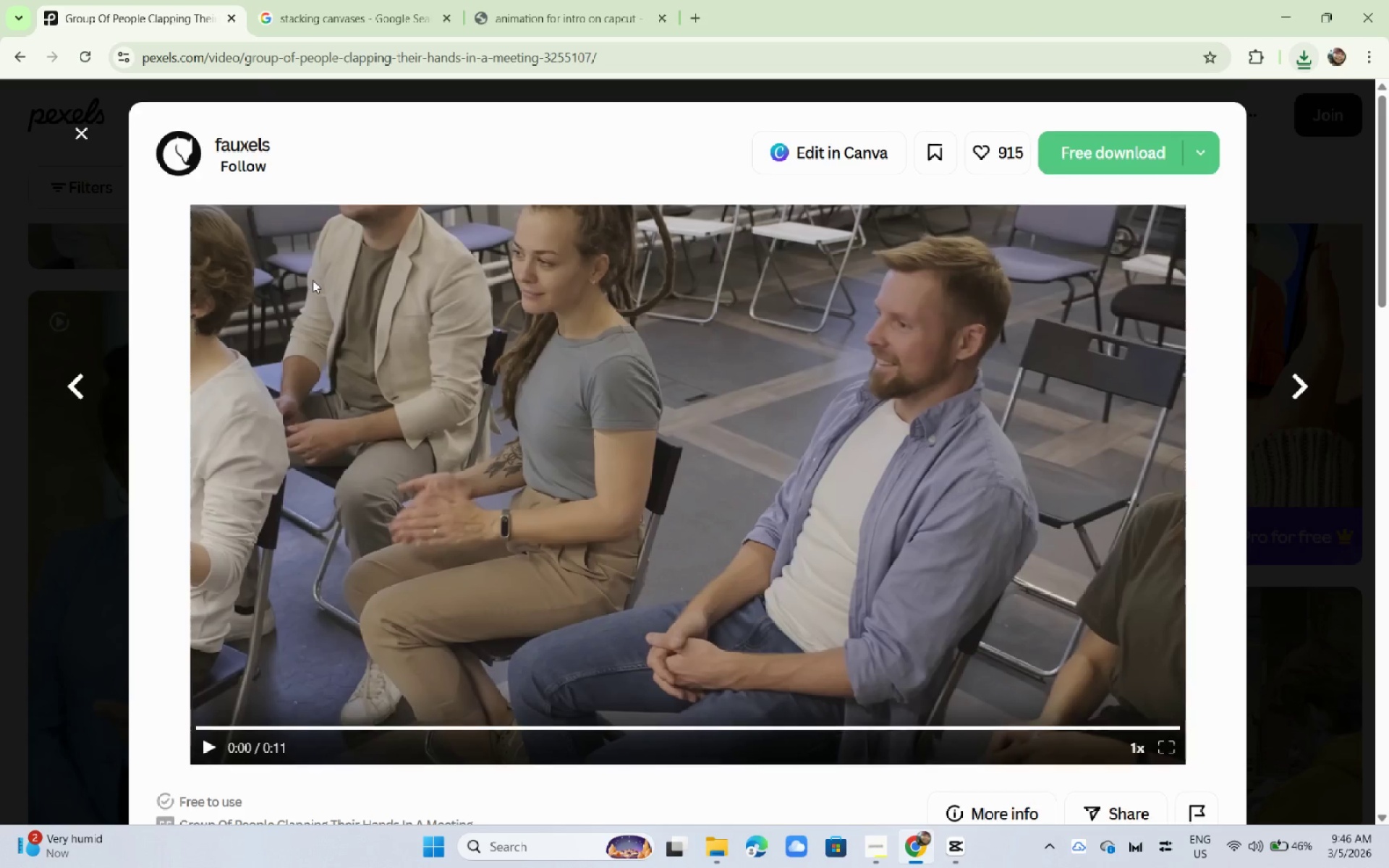 
scroll: coordinate [323, 281], scroll_direction: down, amount: 11.0
 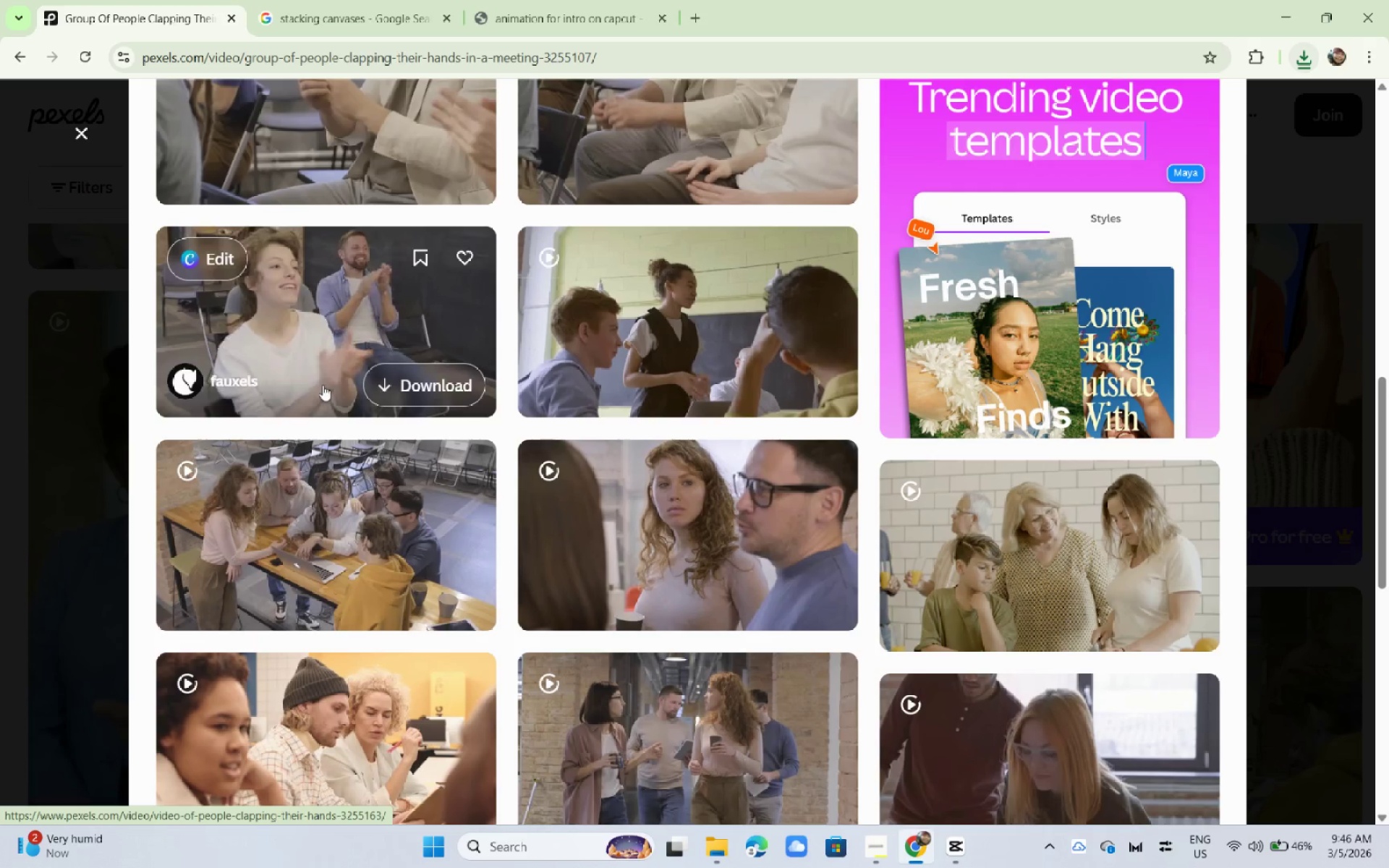 
left_click([320, 528])
 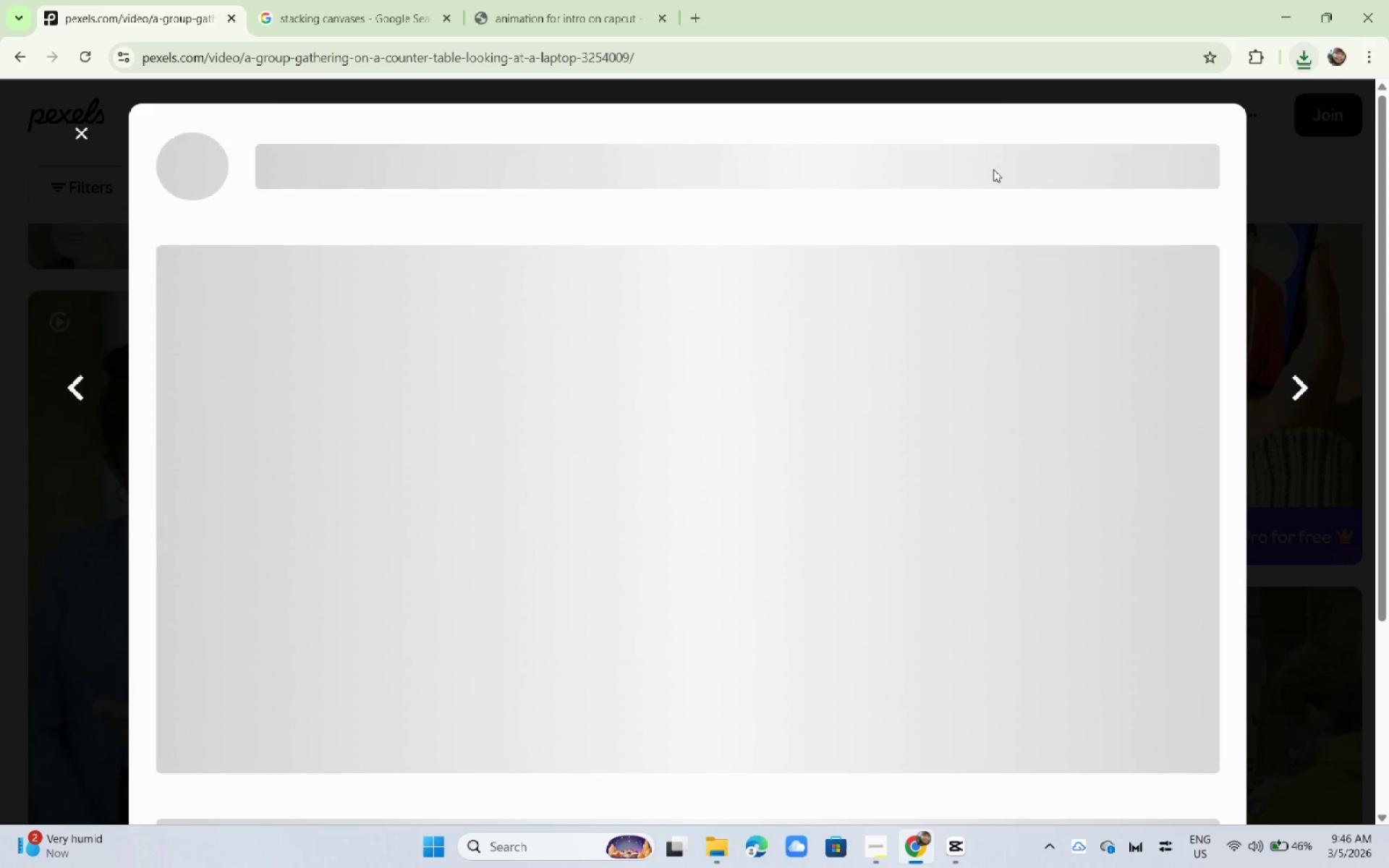 
key(Alt+AltLeft)
 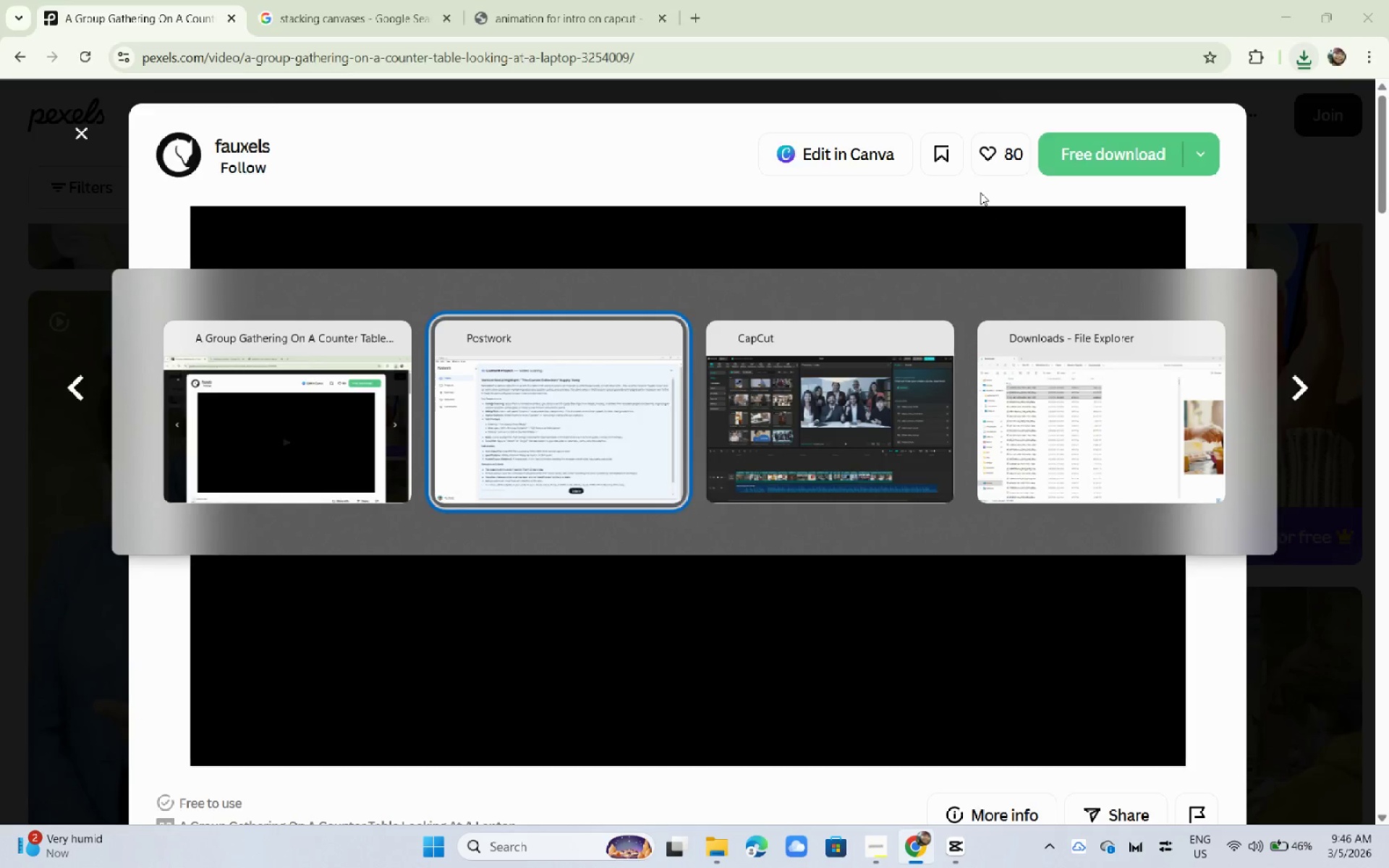 
key(Alt+Tab)